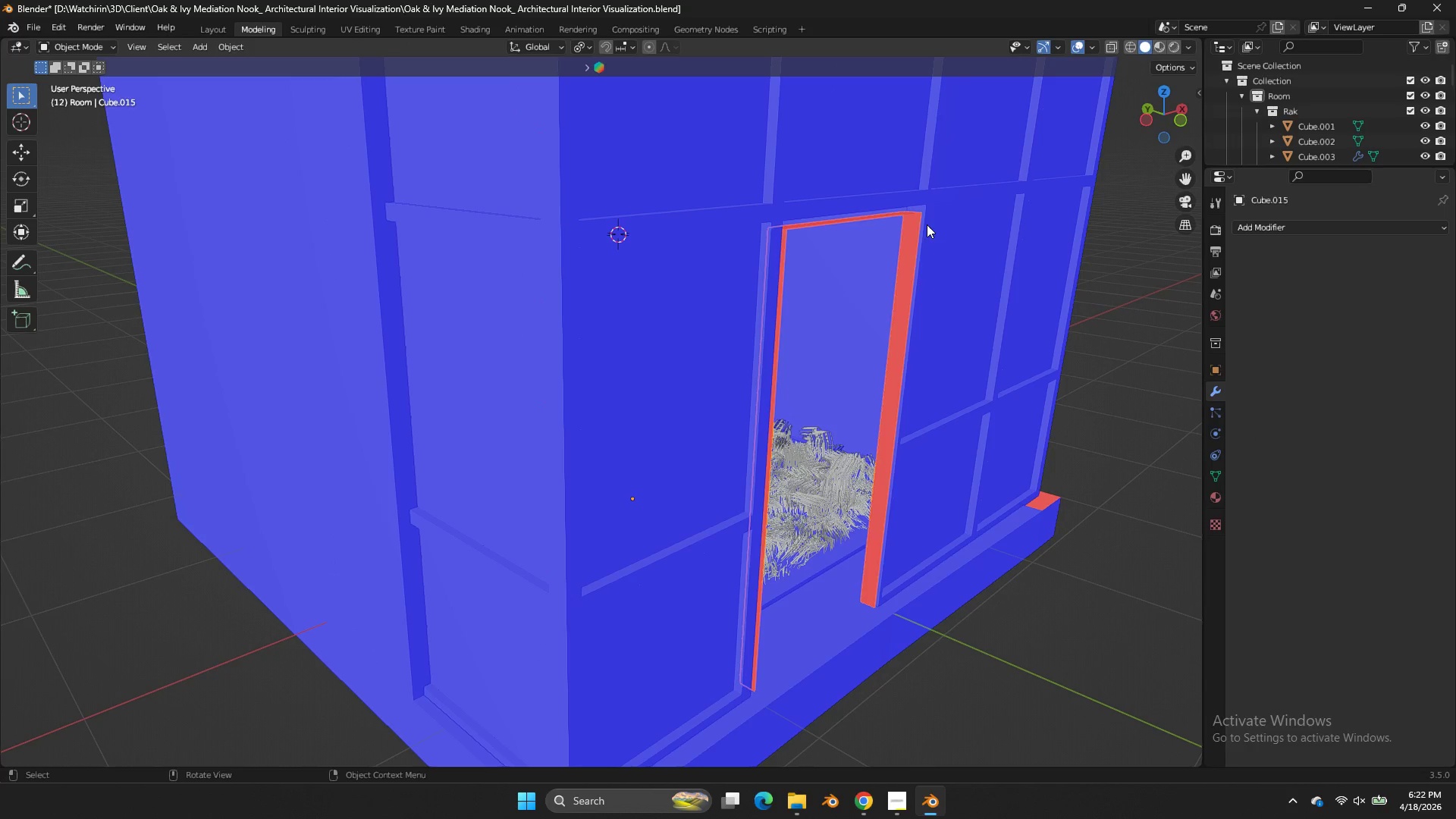 
key(Tab)
 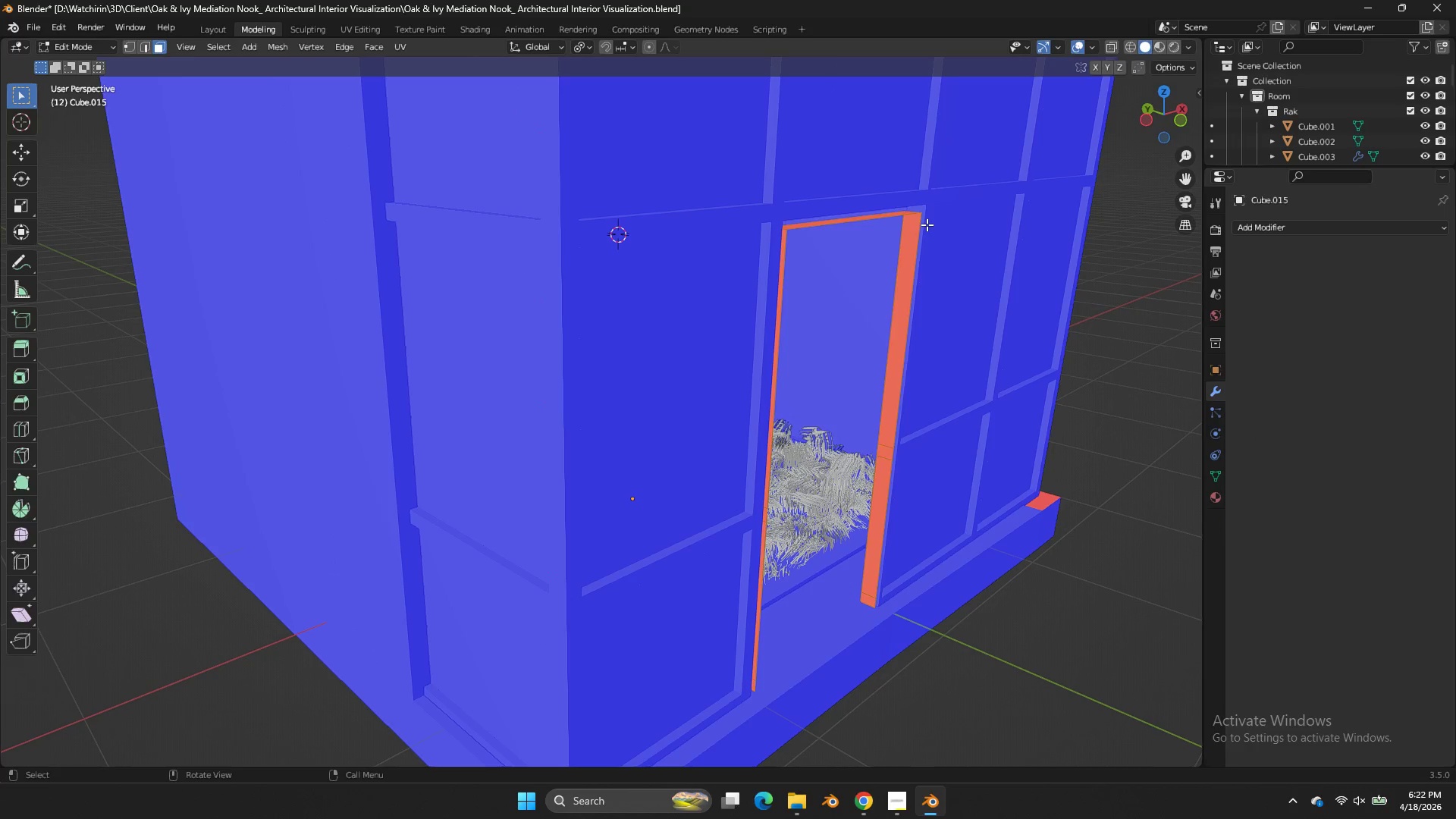 
key(Tab)
 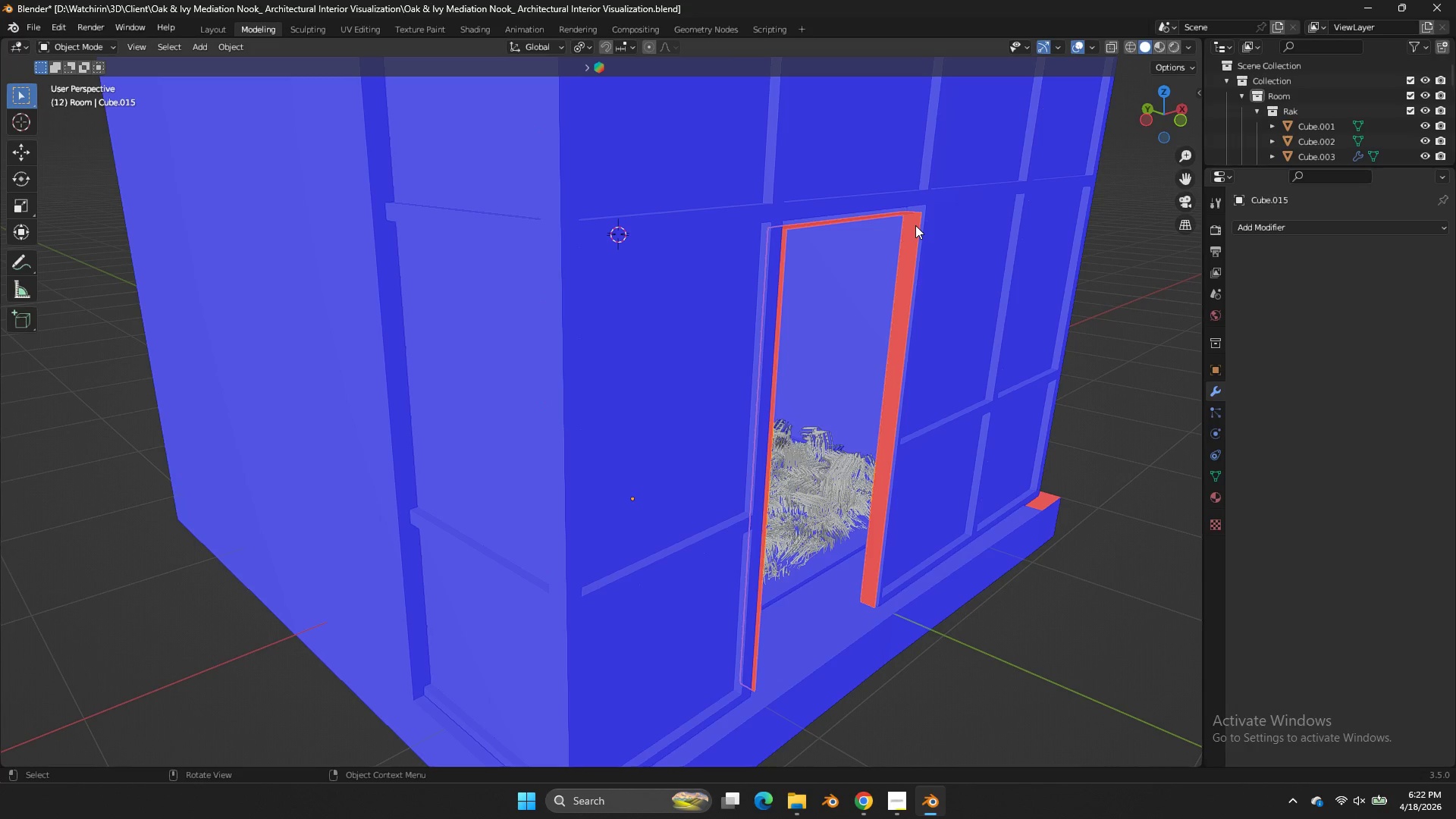 
key(X)
 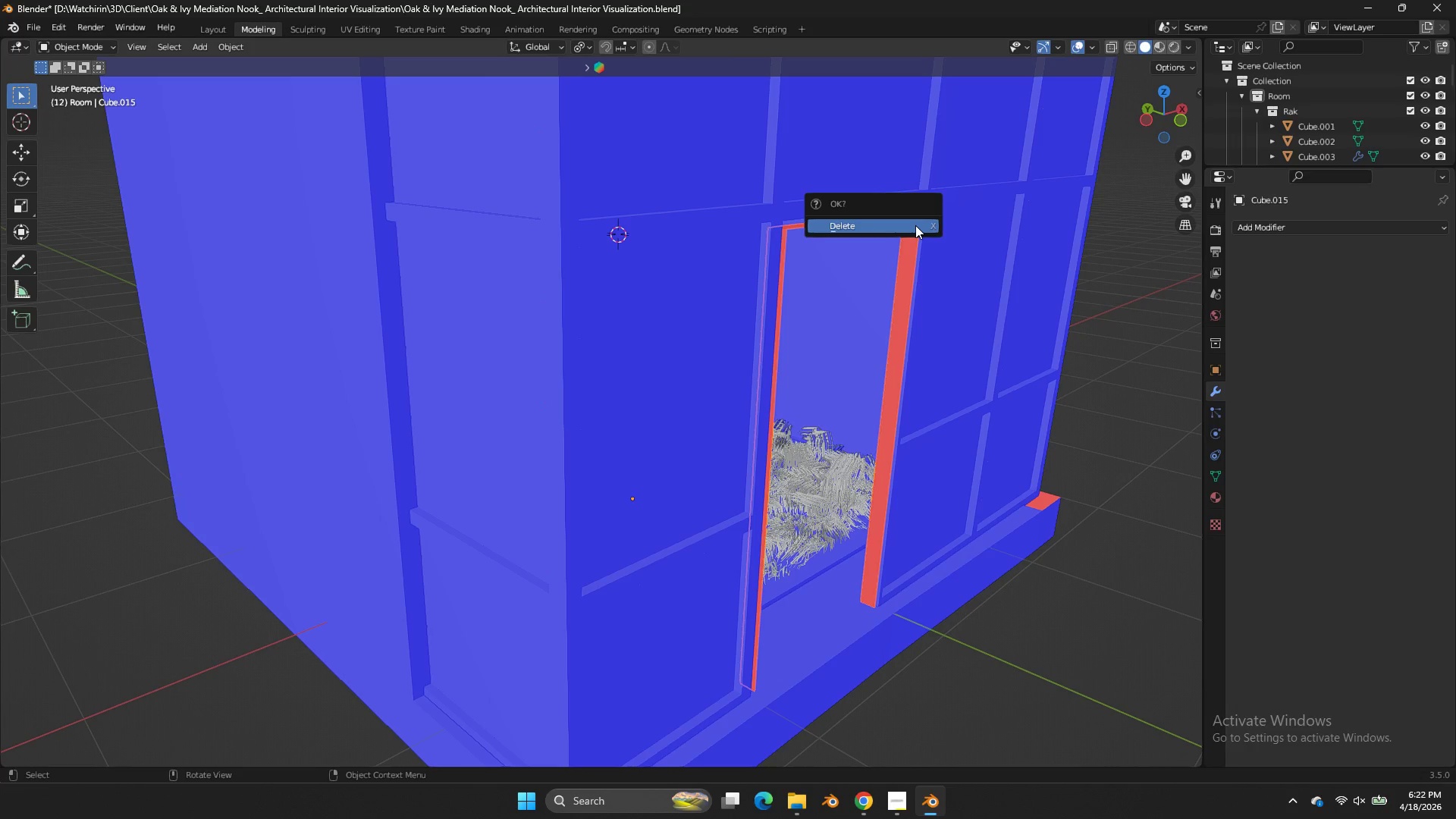 
left_click([915, 225])
 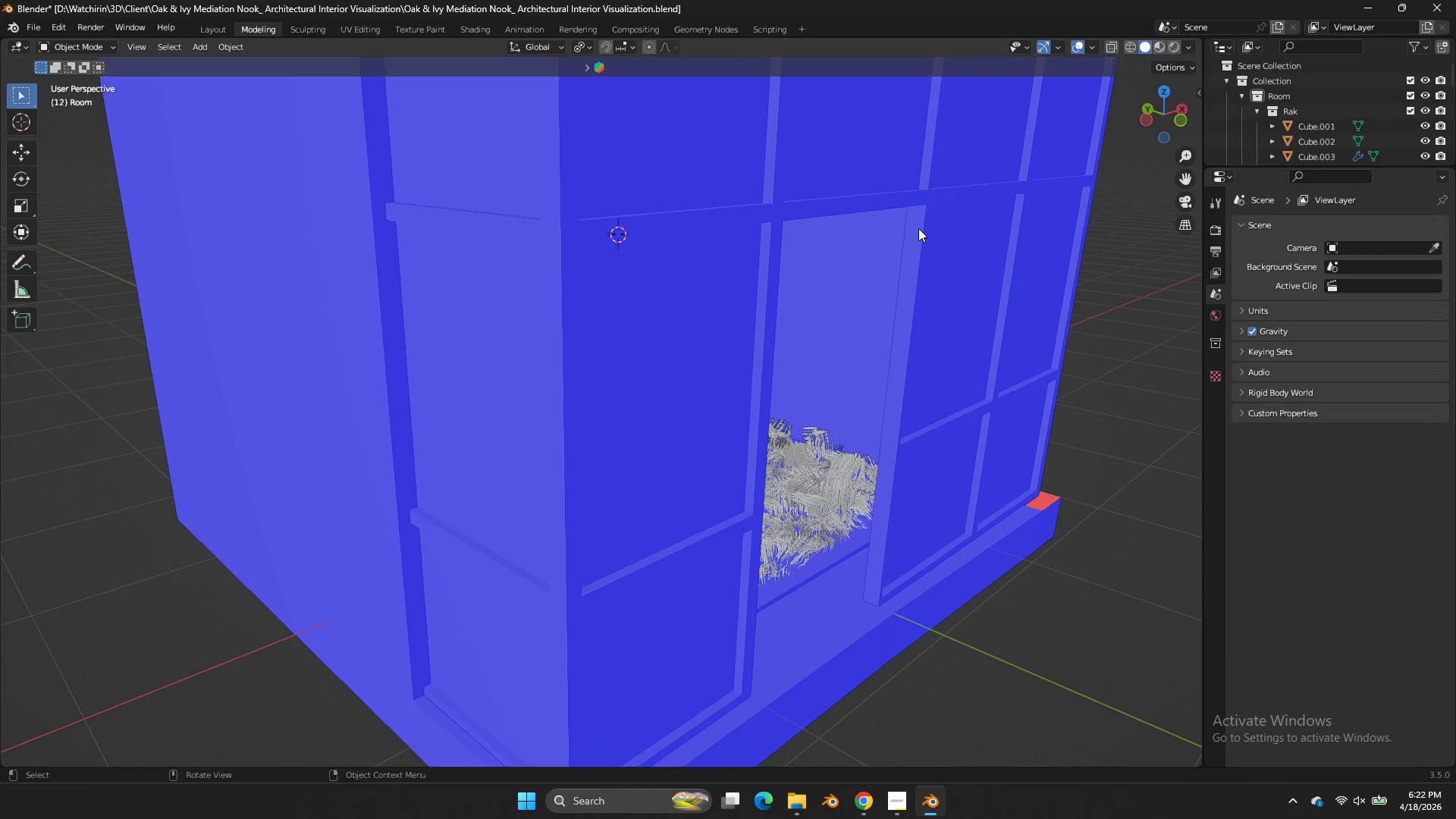 
key(Alt+H)
 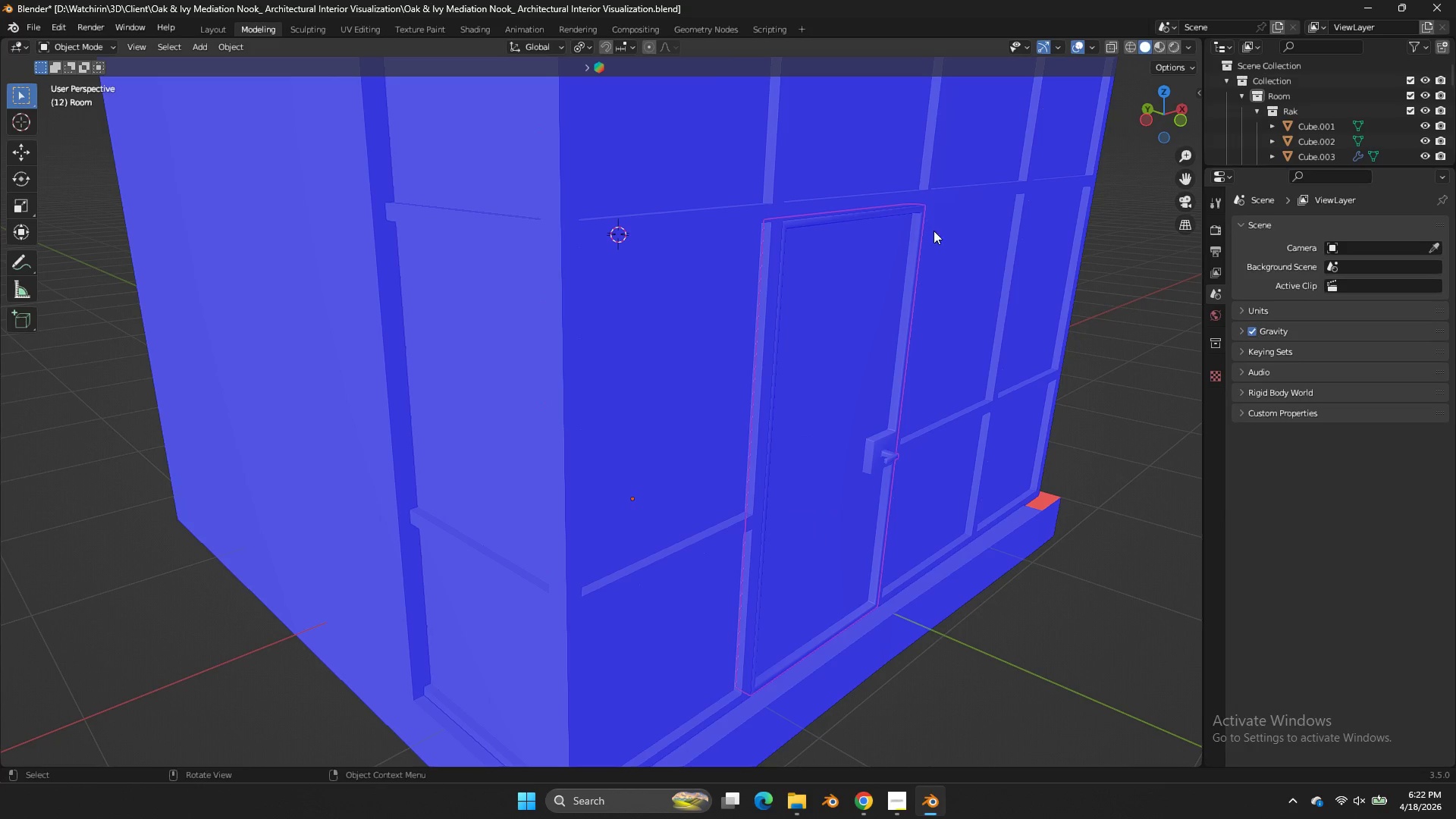 
key(Tab)
 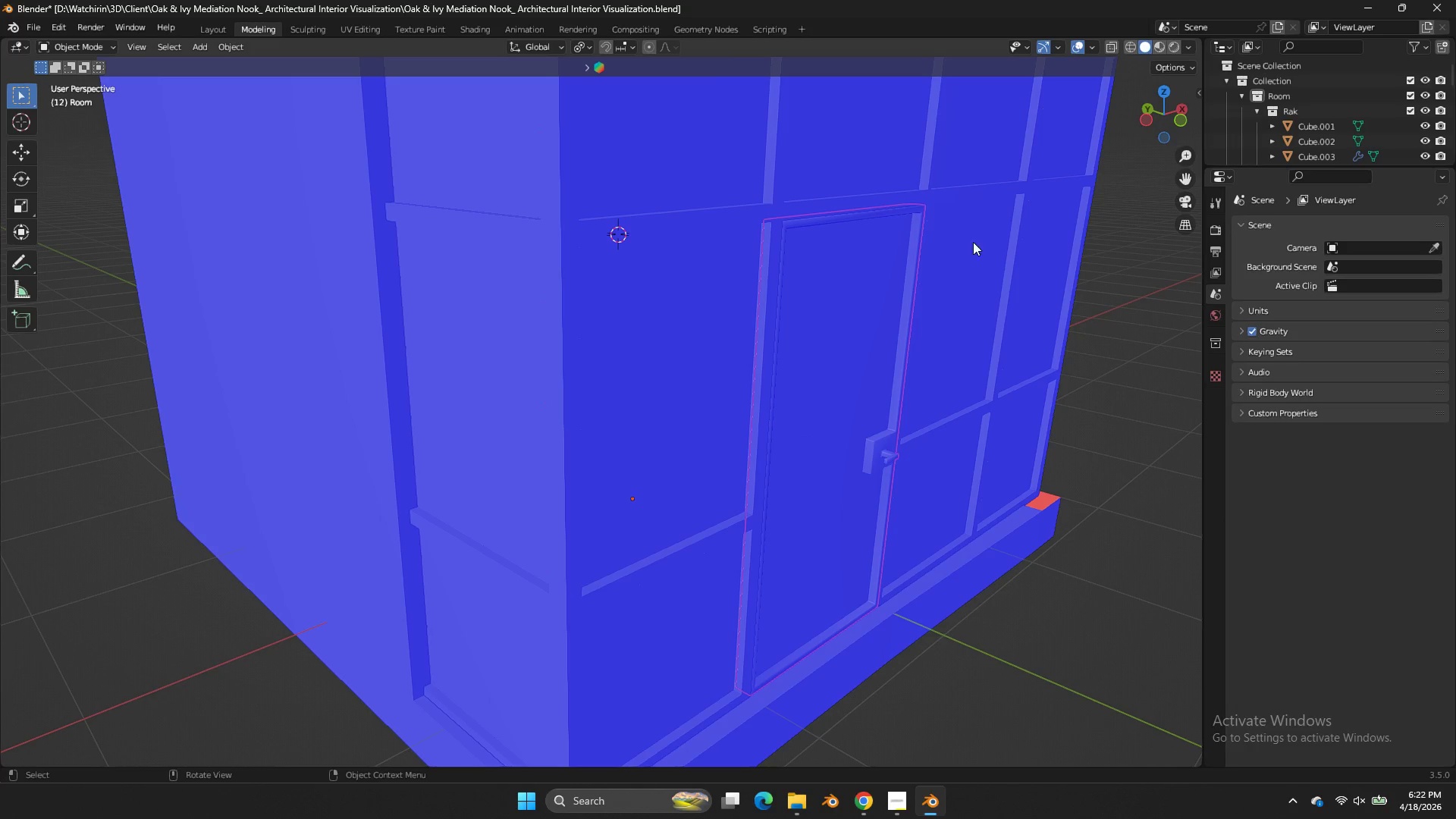 
key(Tab)
 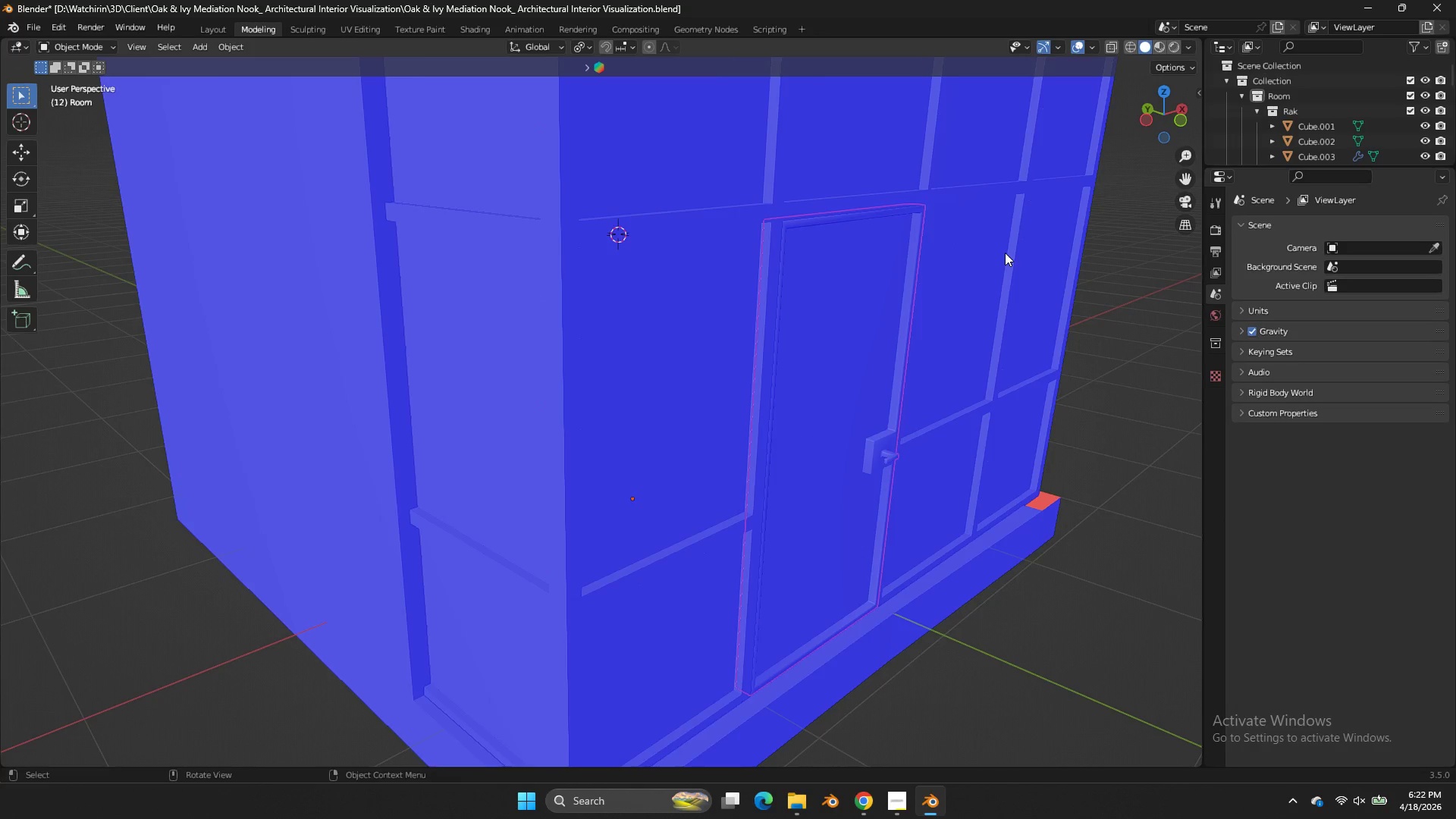 
key(Control+ControlLeft)
 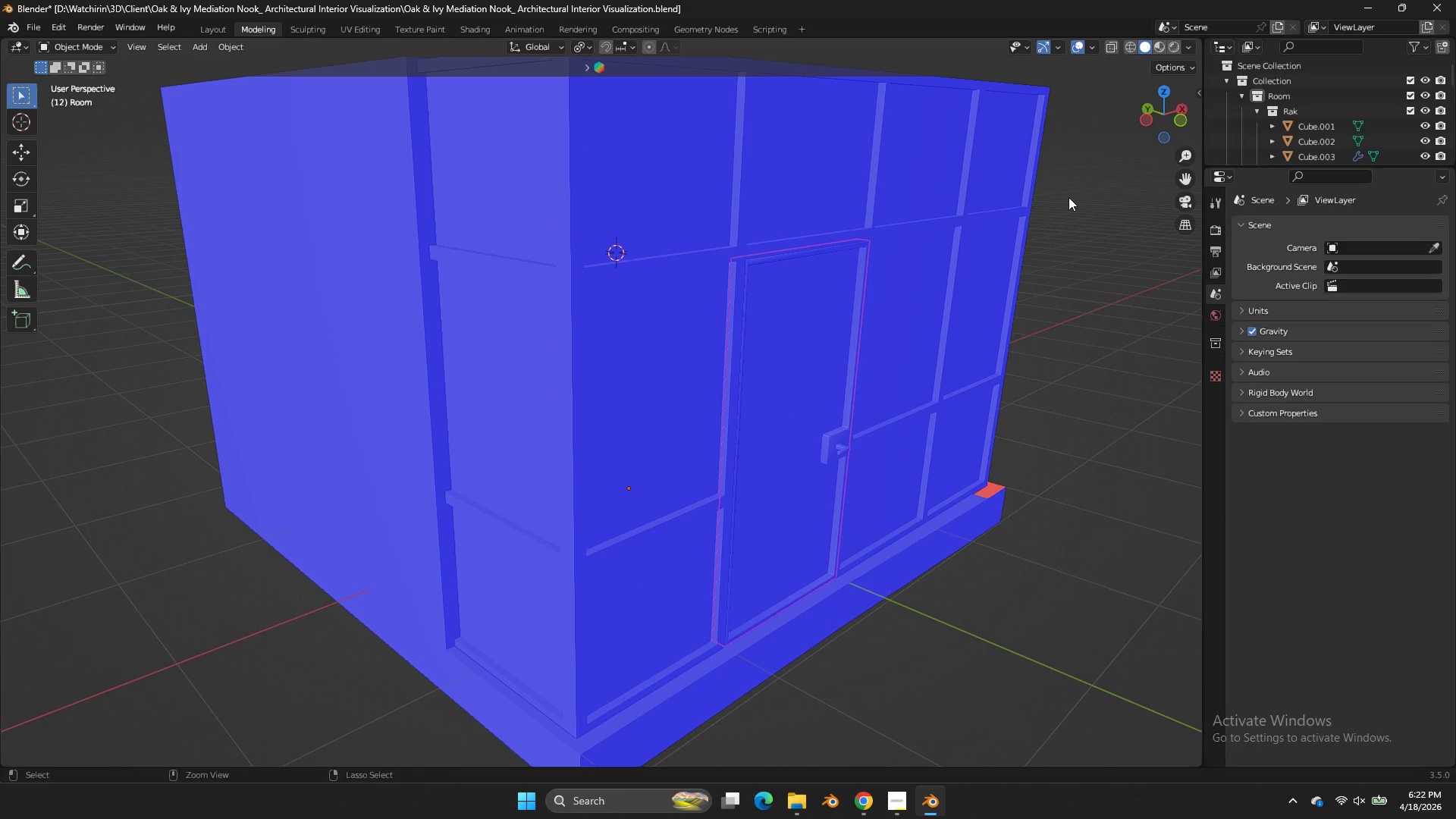 
key(Control+S)
 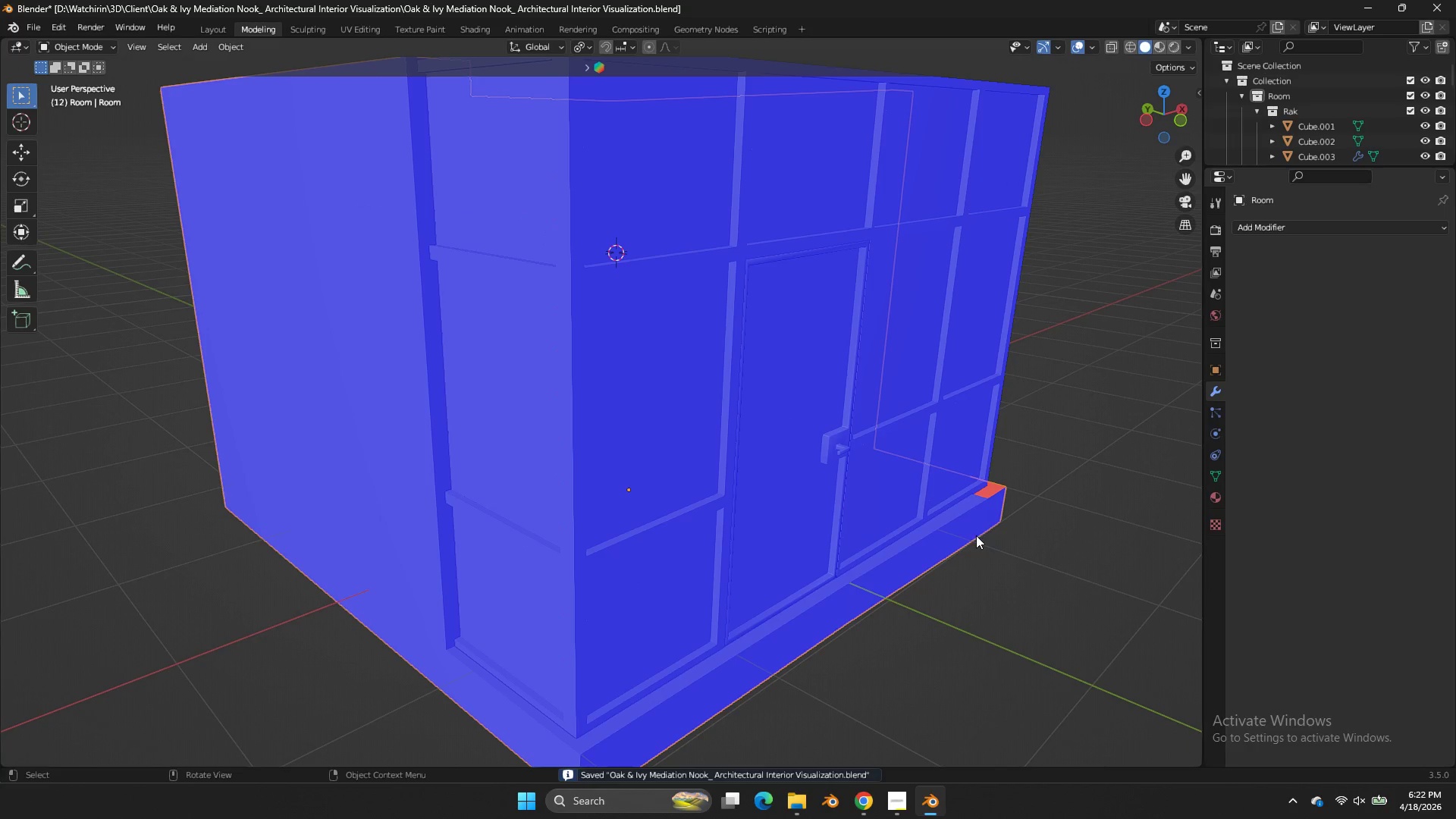 
scroll: coordinate [1005, 253], scroll_direction: down, amount: 1.0
 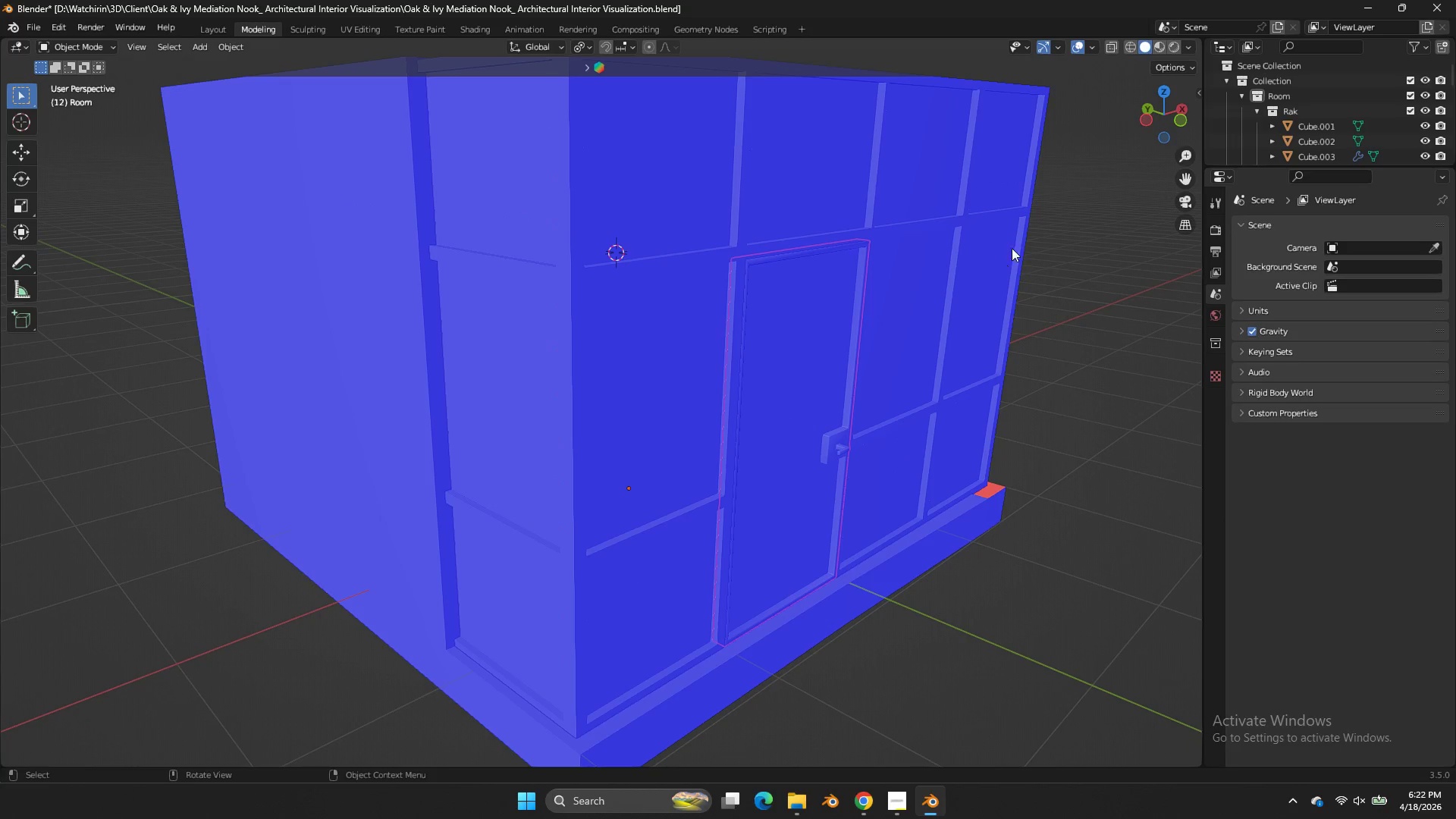 
double_click([977, 522])
 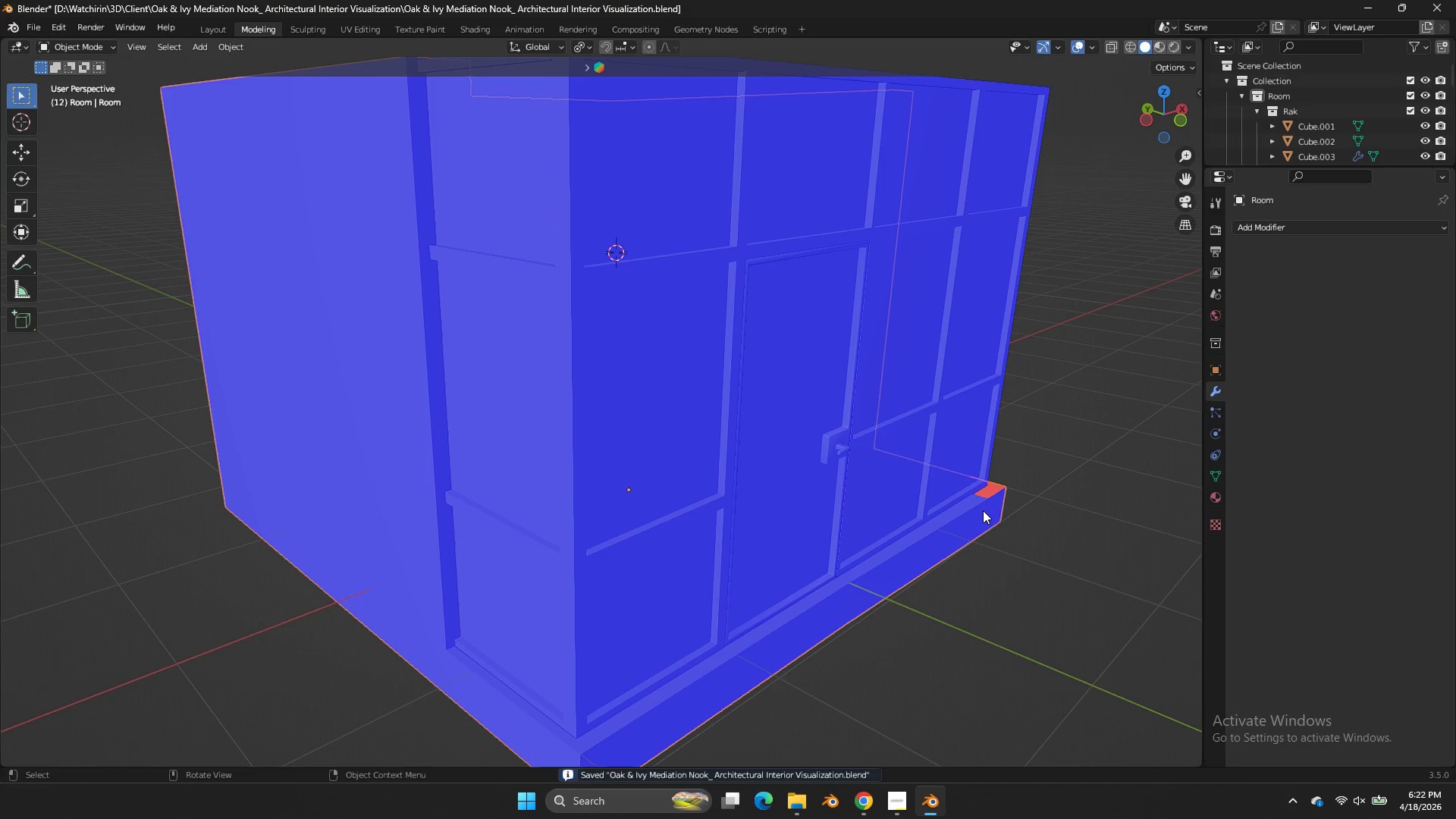 
key(NumpadDivide)
 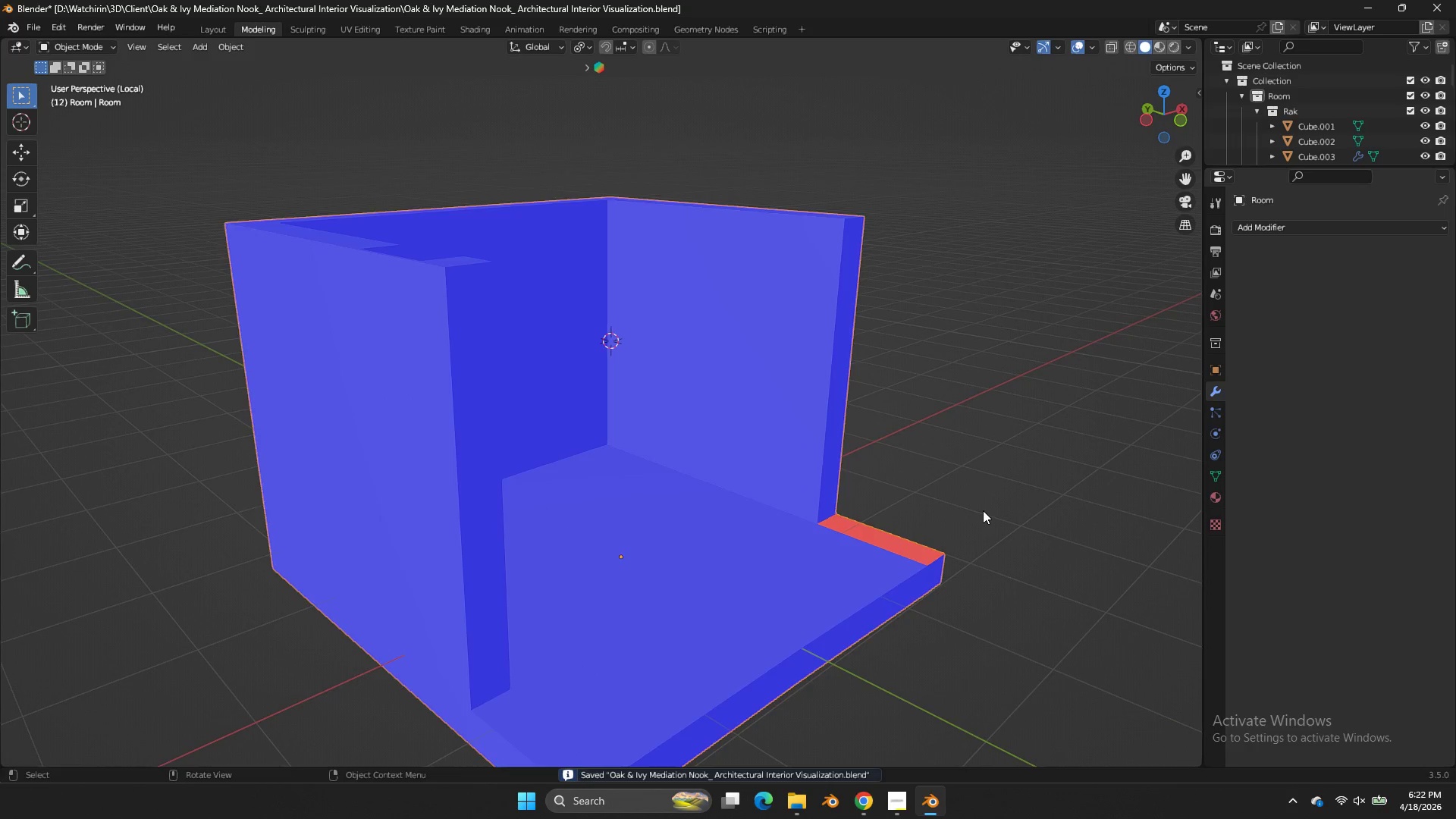 
key(Tab)
 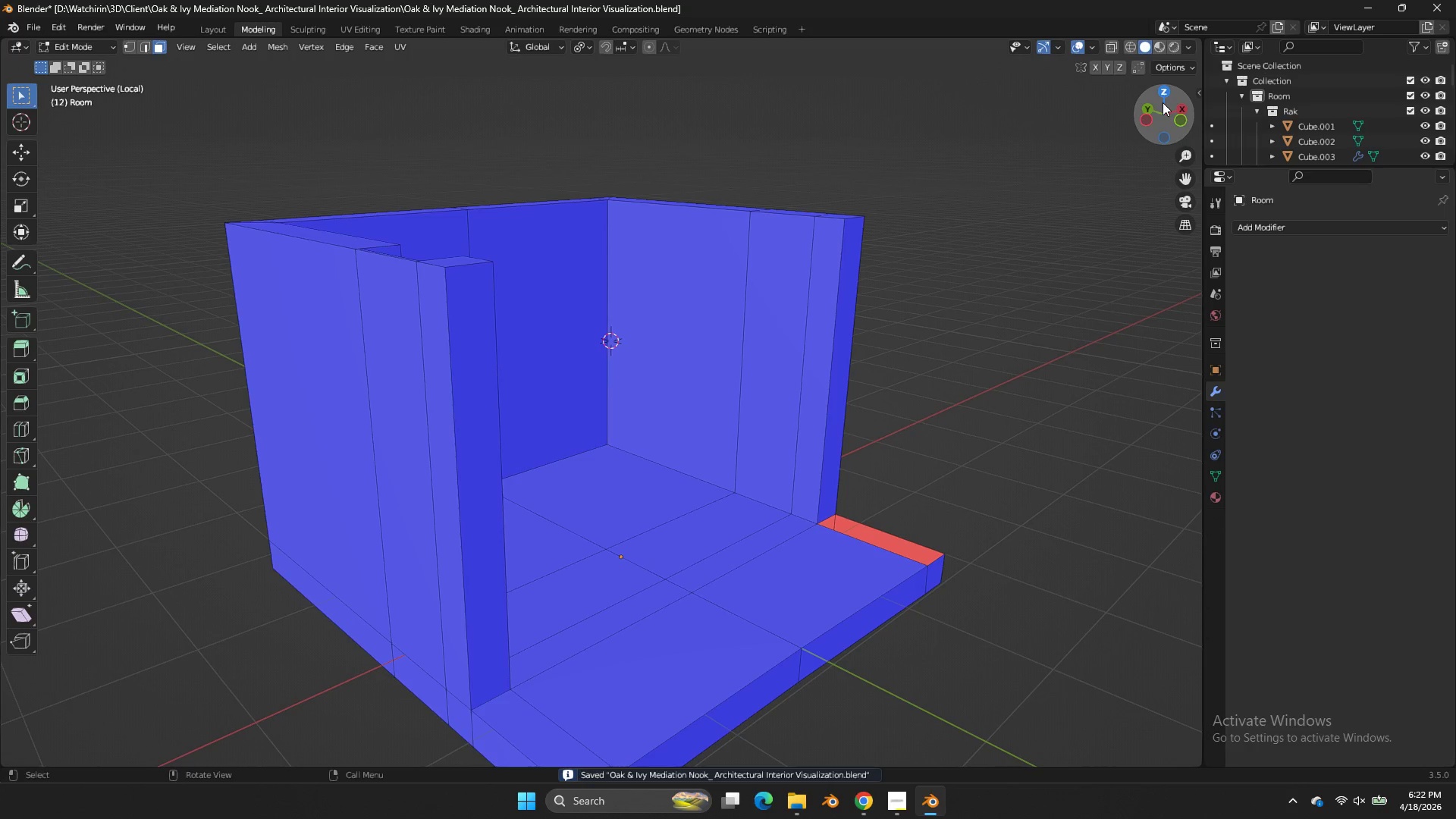 
left_click_drag(start_coordinate=[1164, 105], to_coordinate=[1015, 60])
 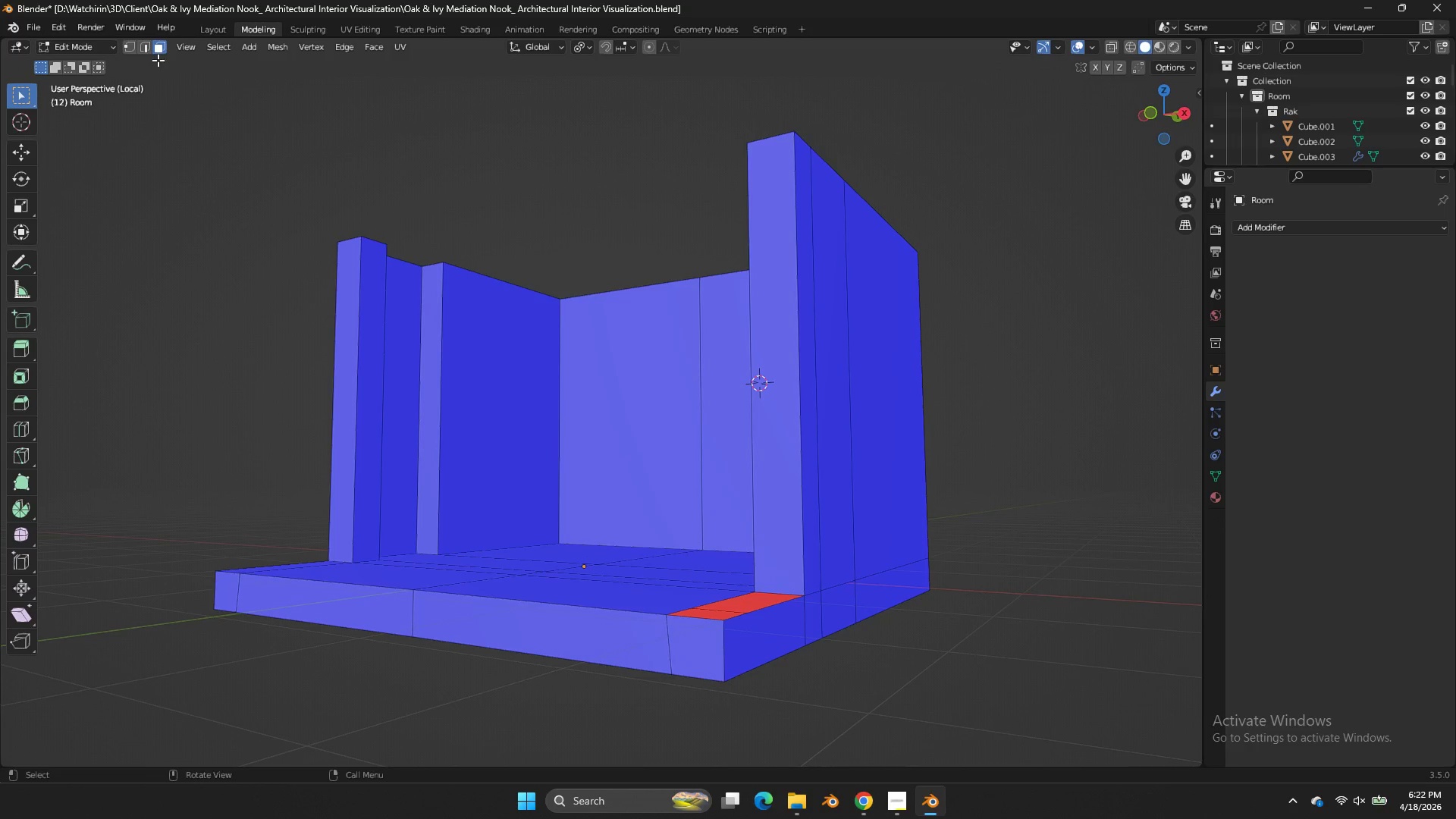 
left_click([152, 51])
 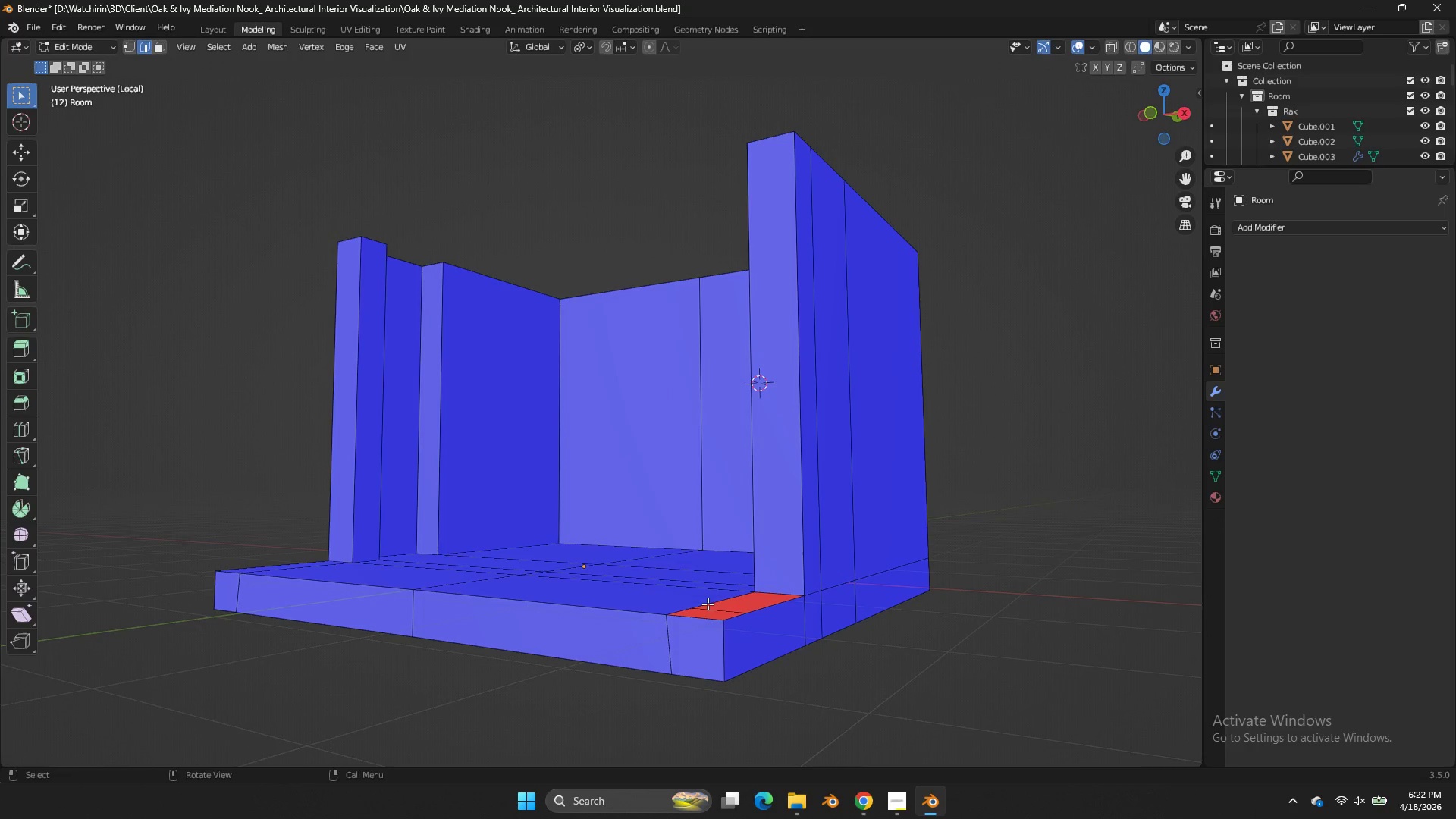 
left_click([692, 620])
 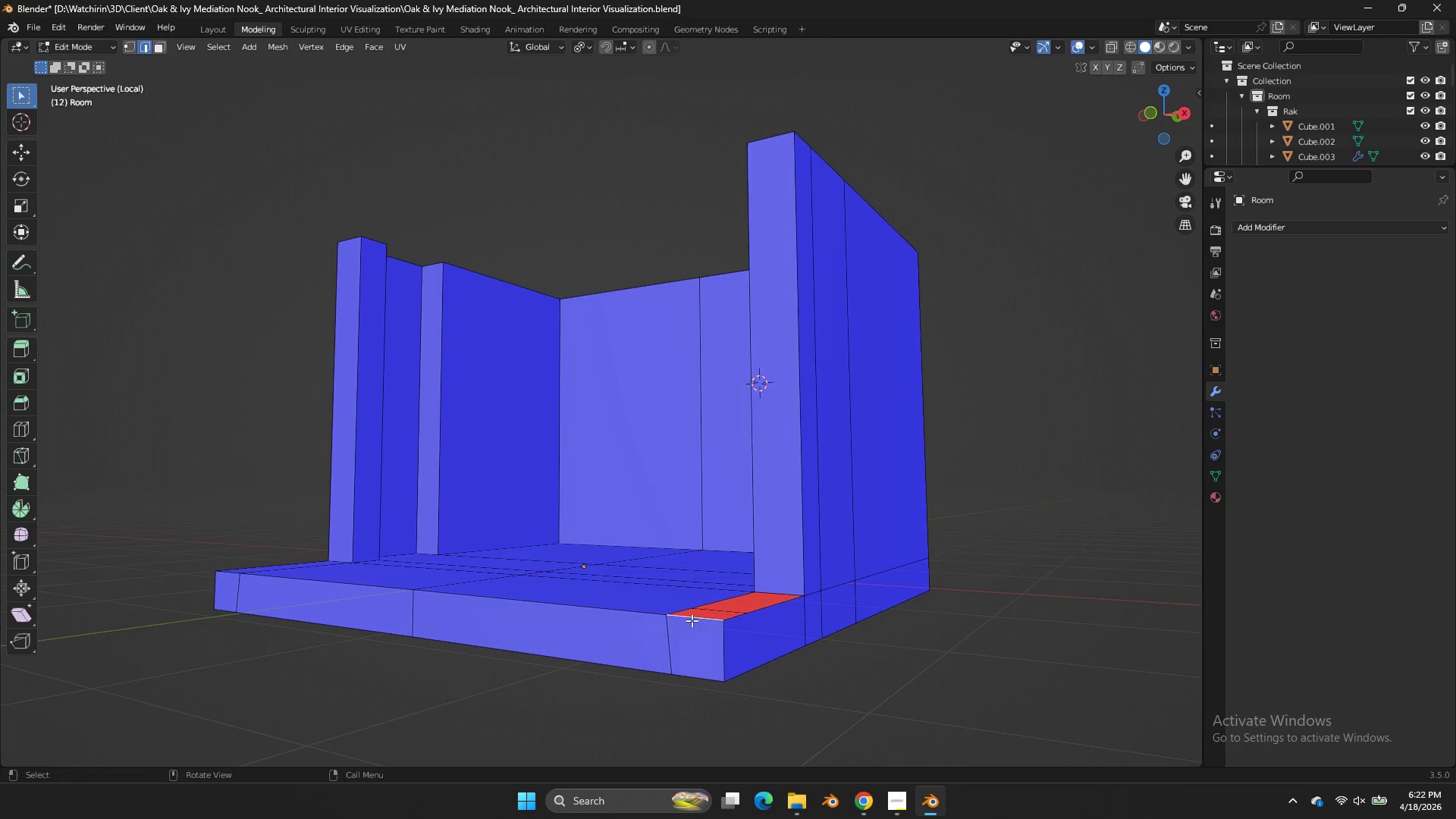 
key(F)
 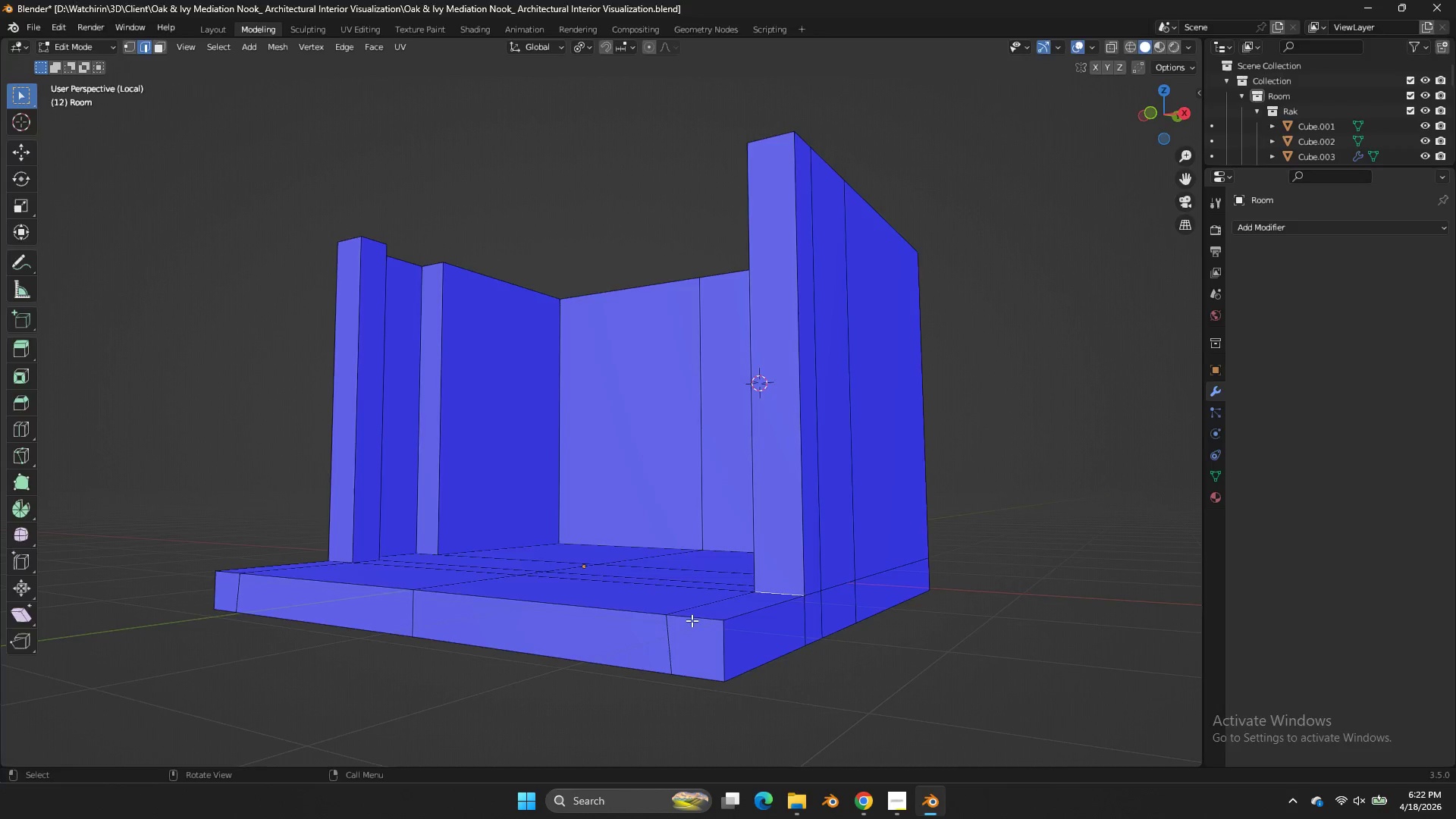 
key(Alt+AltLeft)
 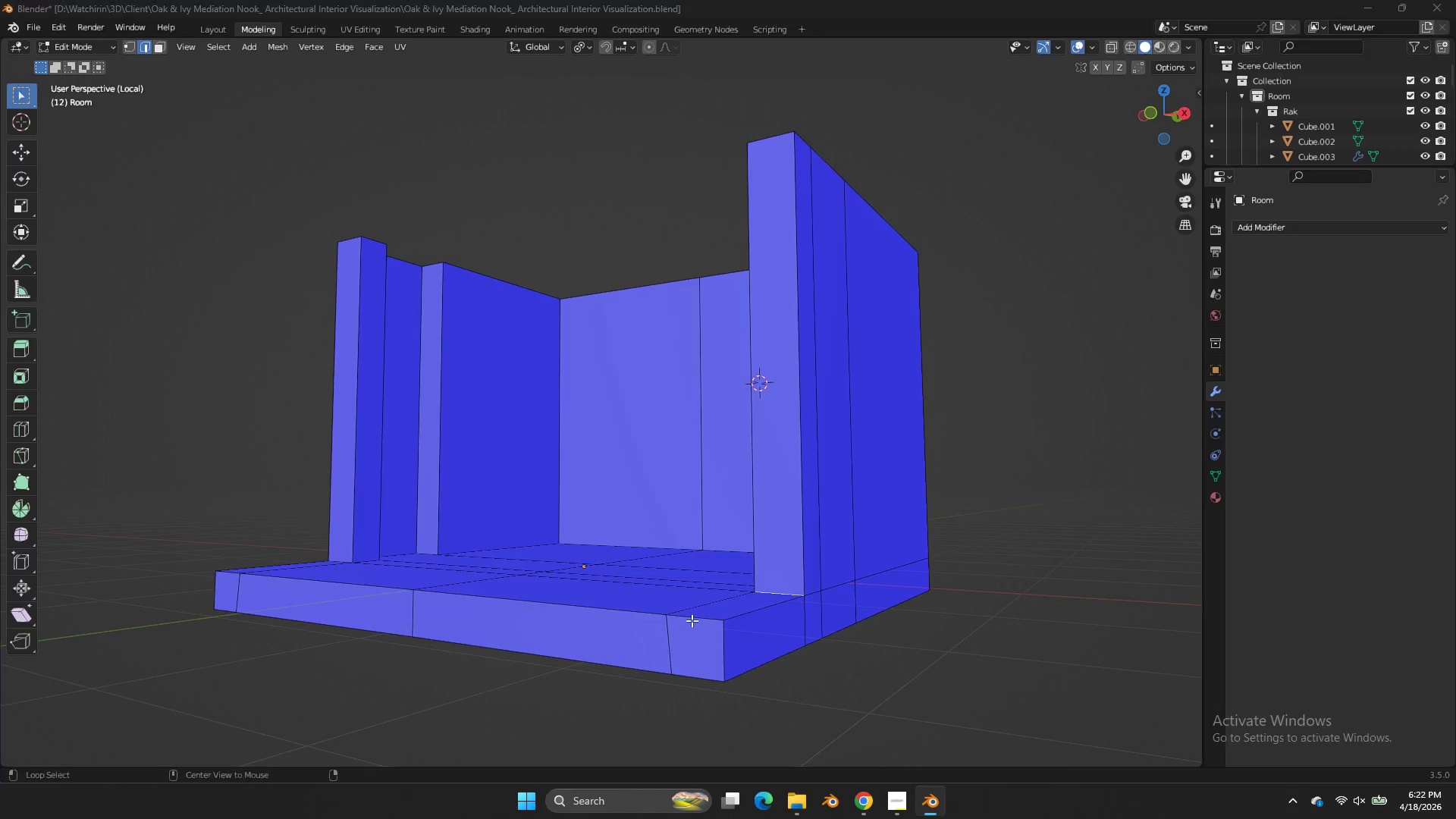 
key(Alt+Tab)